 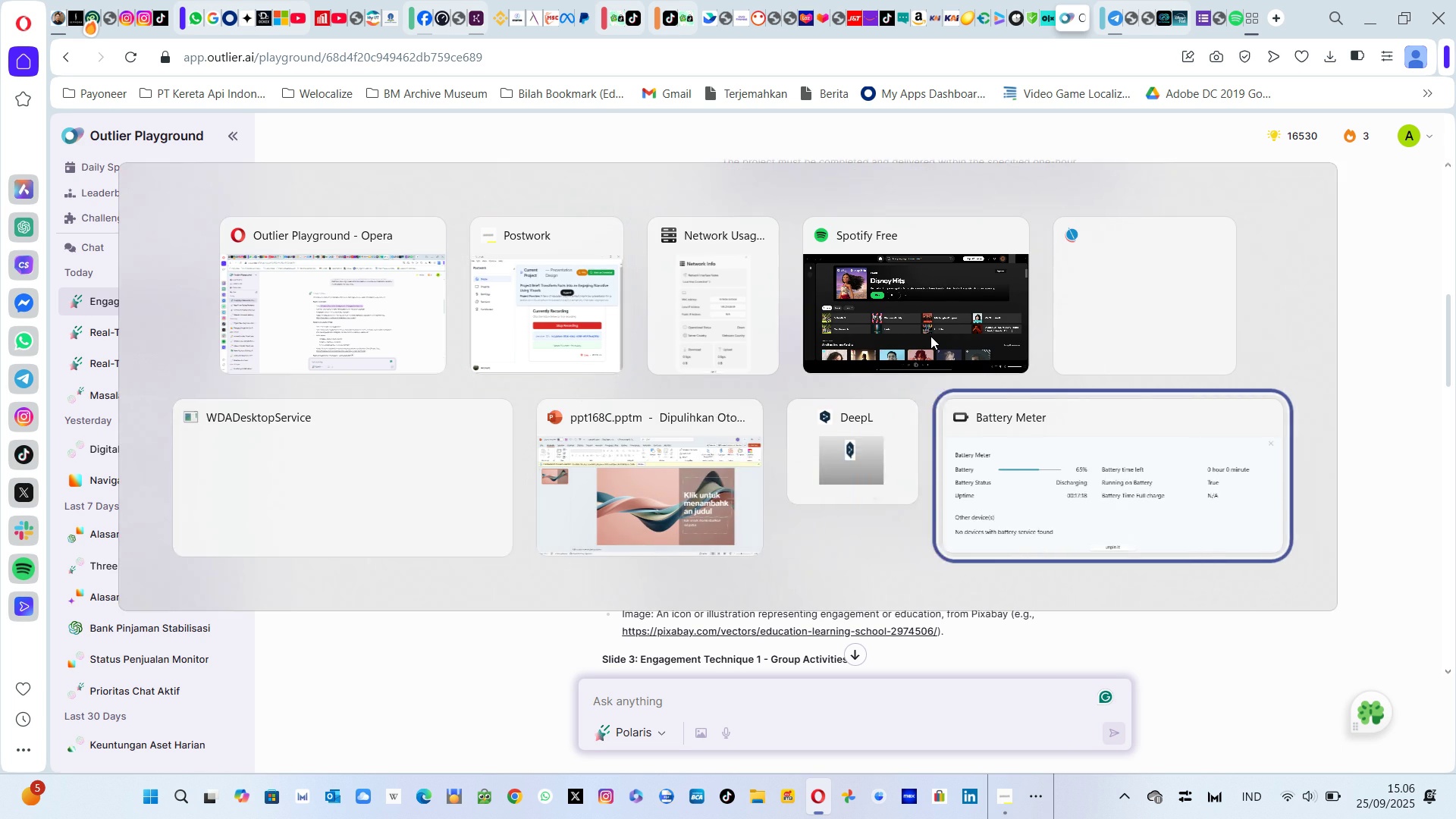 
key(Alt+Tab)
 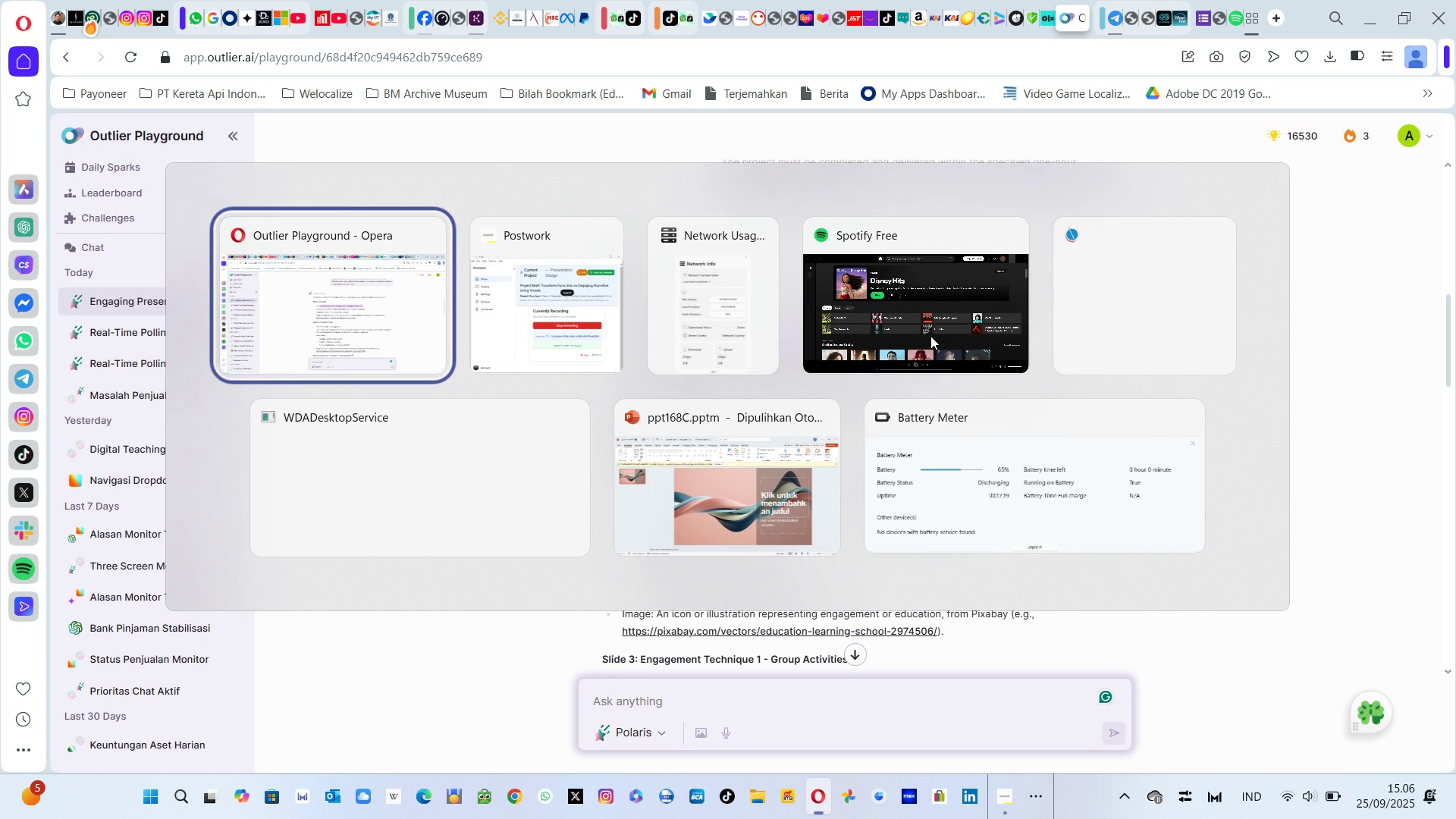 
key(Alt+Tab)
 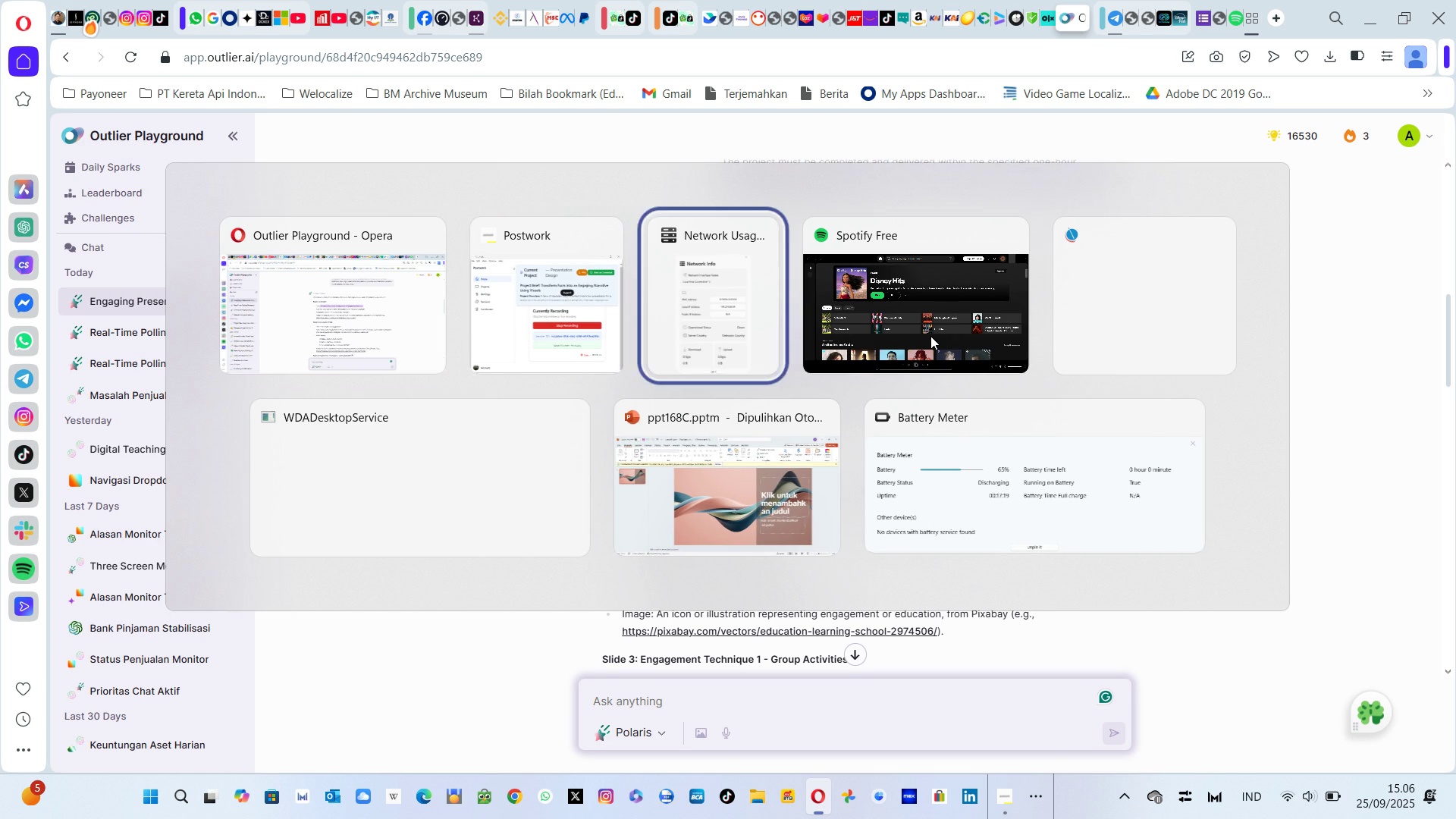 
key(Alt+Tab)
 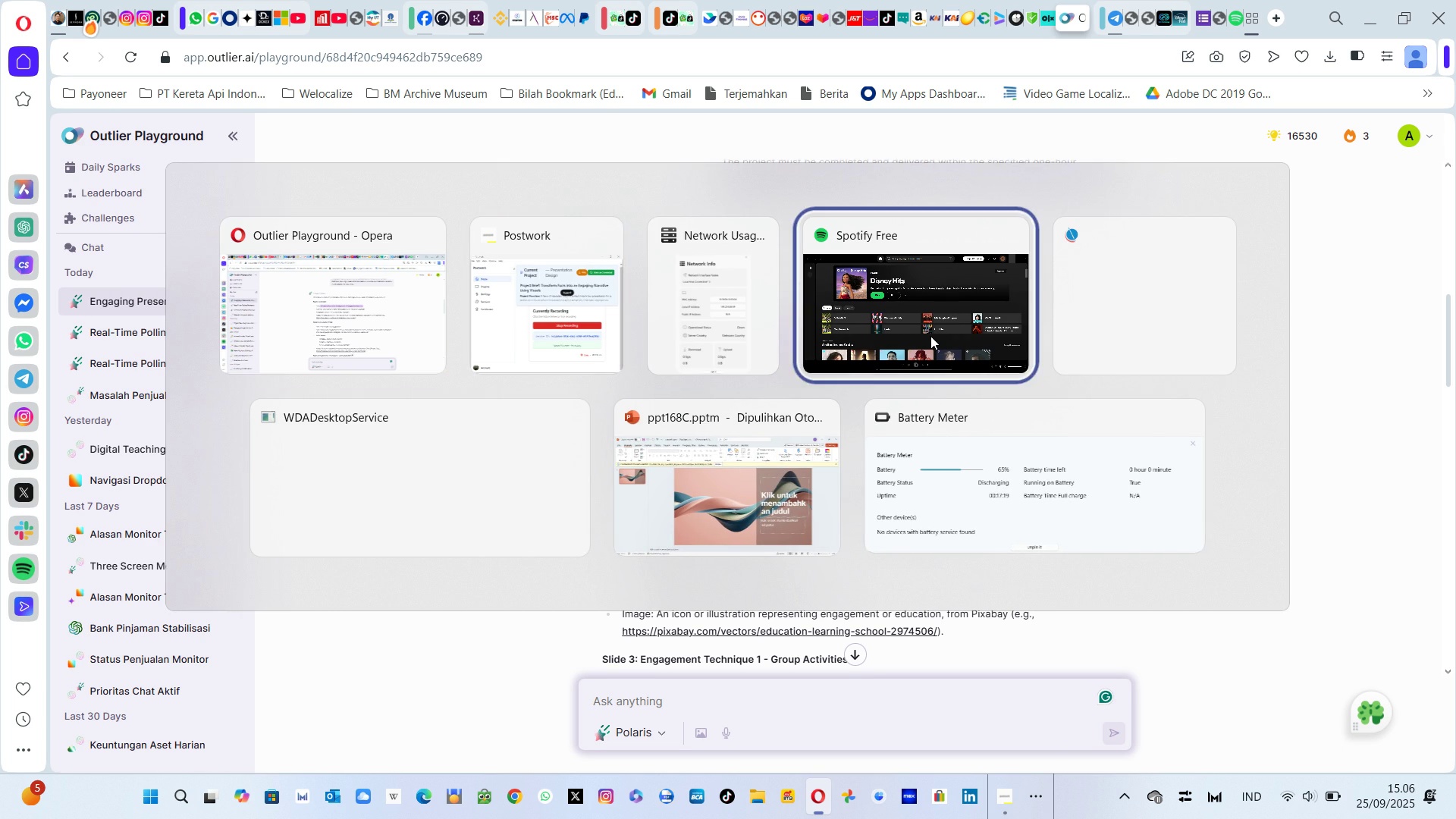 
key(Alt+Tab)
 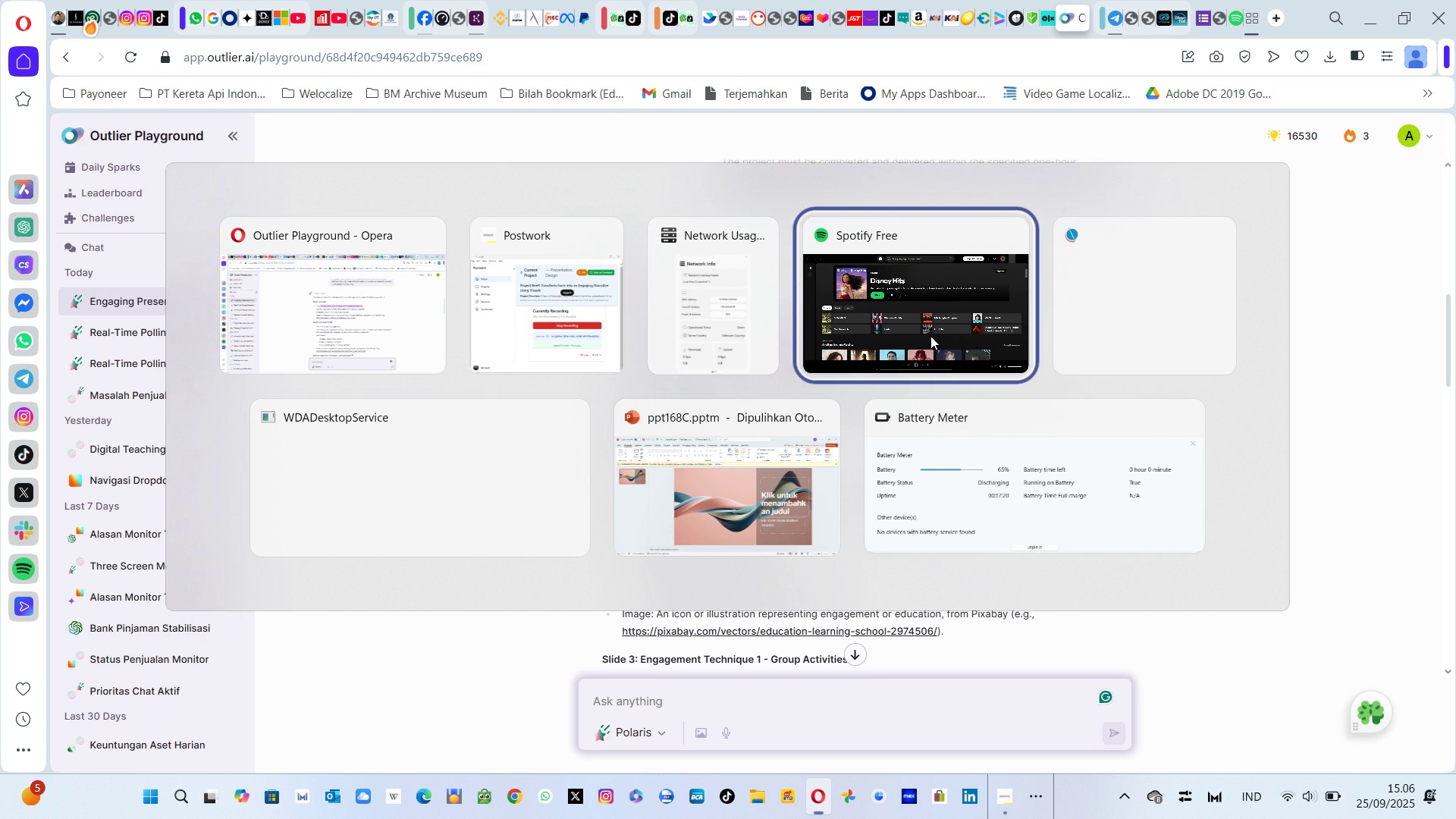 
key(Alt+Tab)
 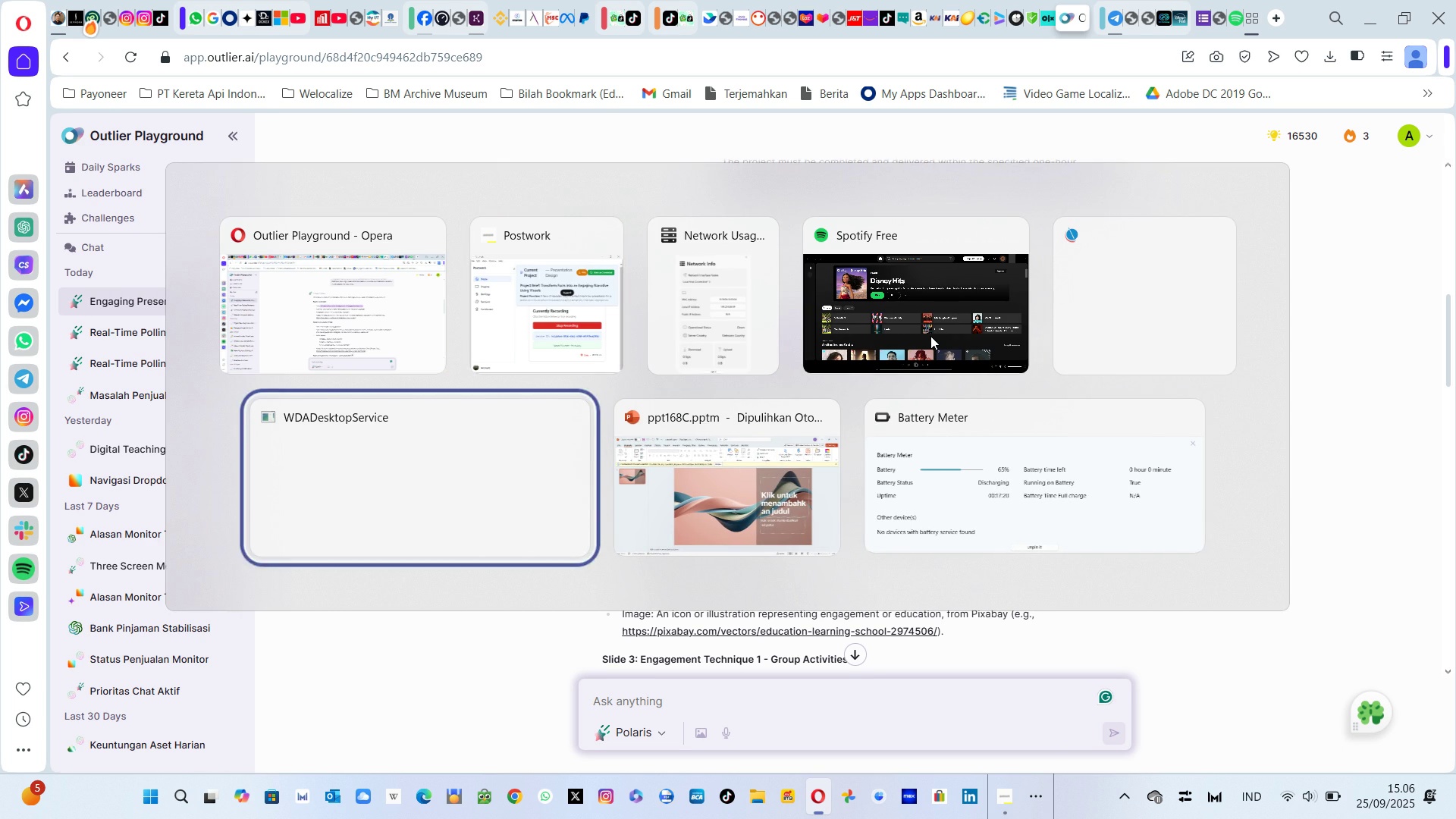 
key(Alt+Tab)
 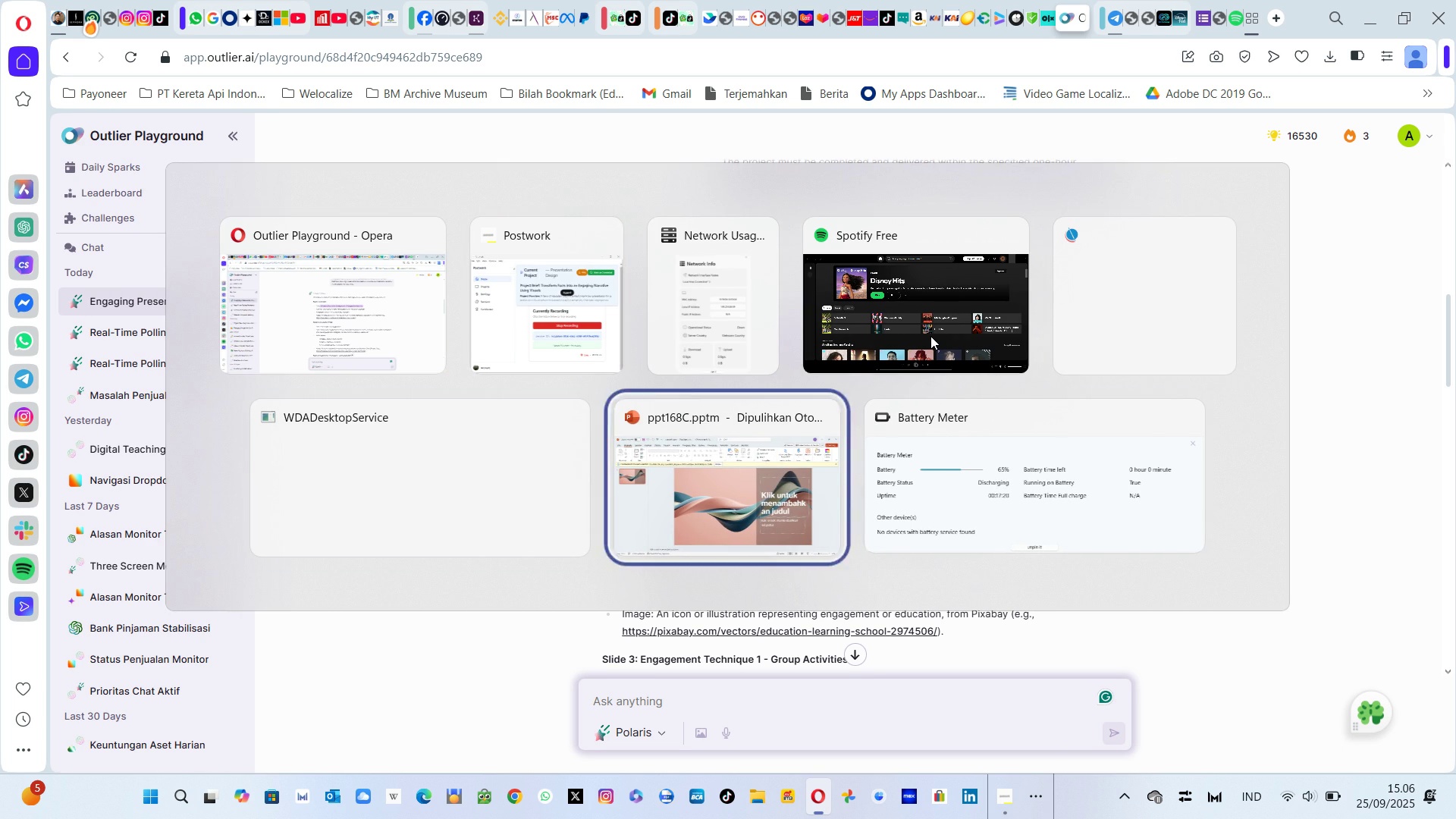 
key(Alt+Tab)
 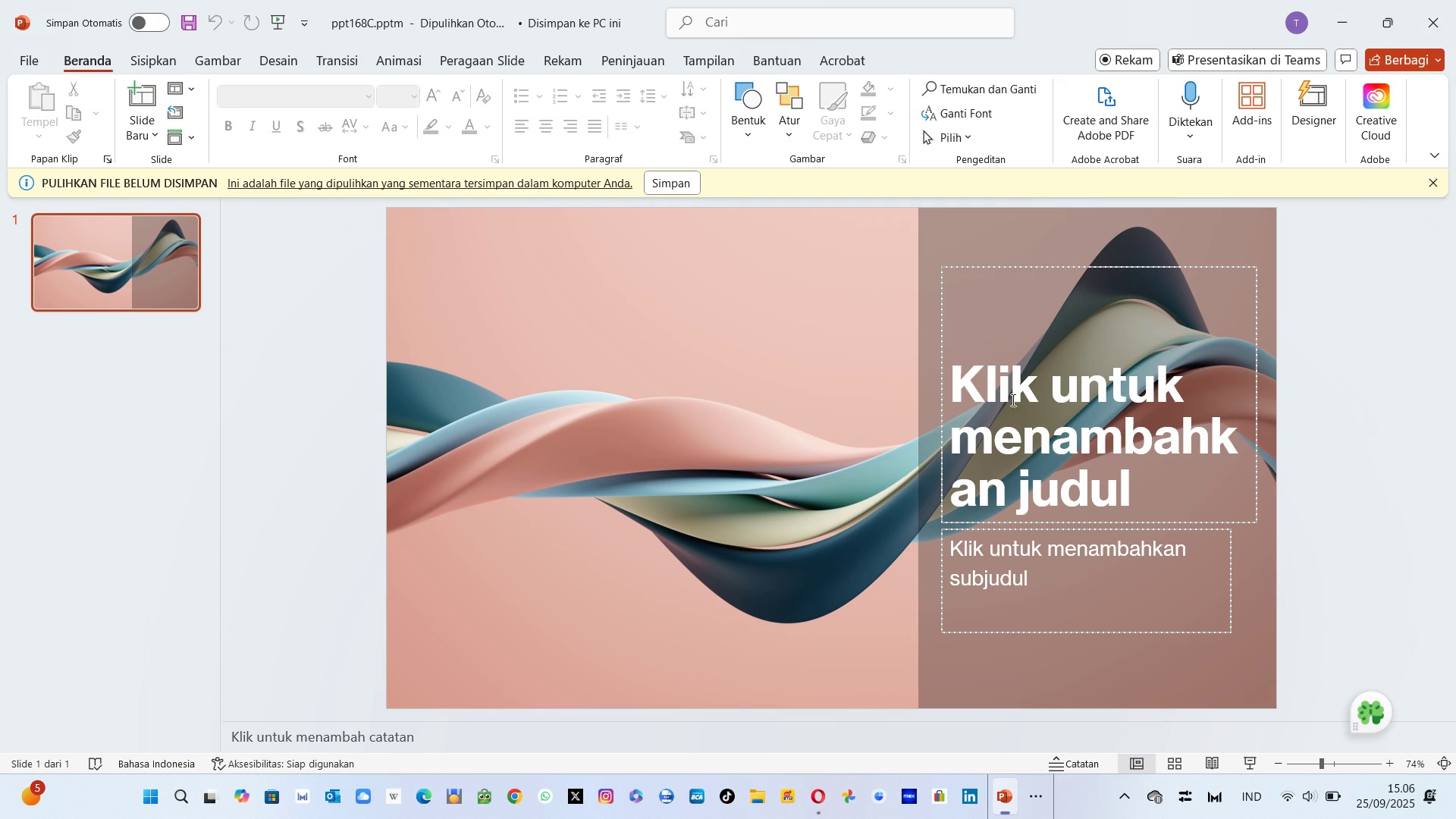 
left_click([1000, 359])